 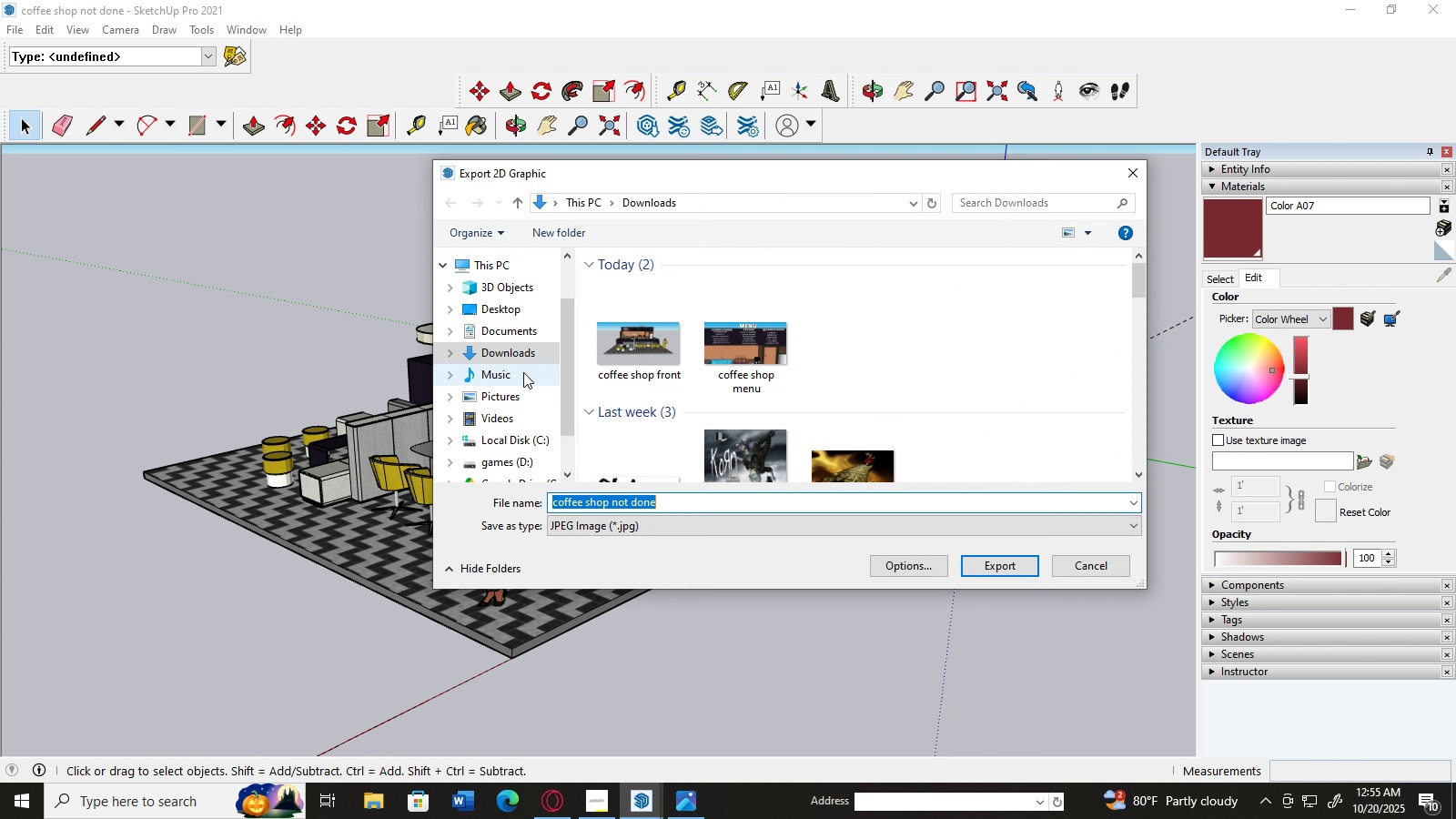 
left_click_drag(start_coordinate=[684, 502], to_coordinate=[612, 504])
 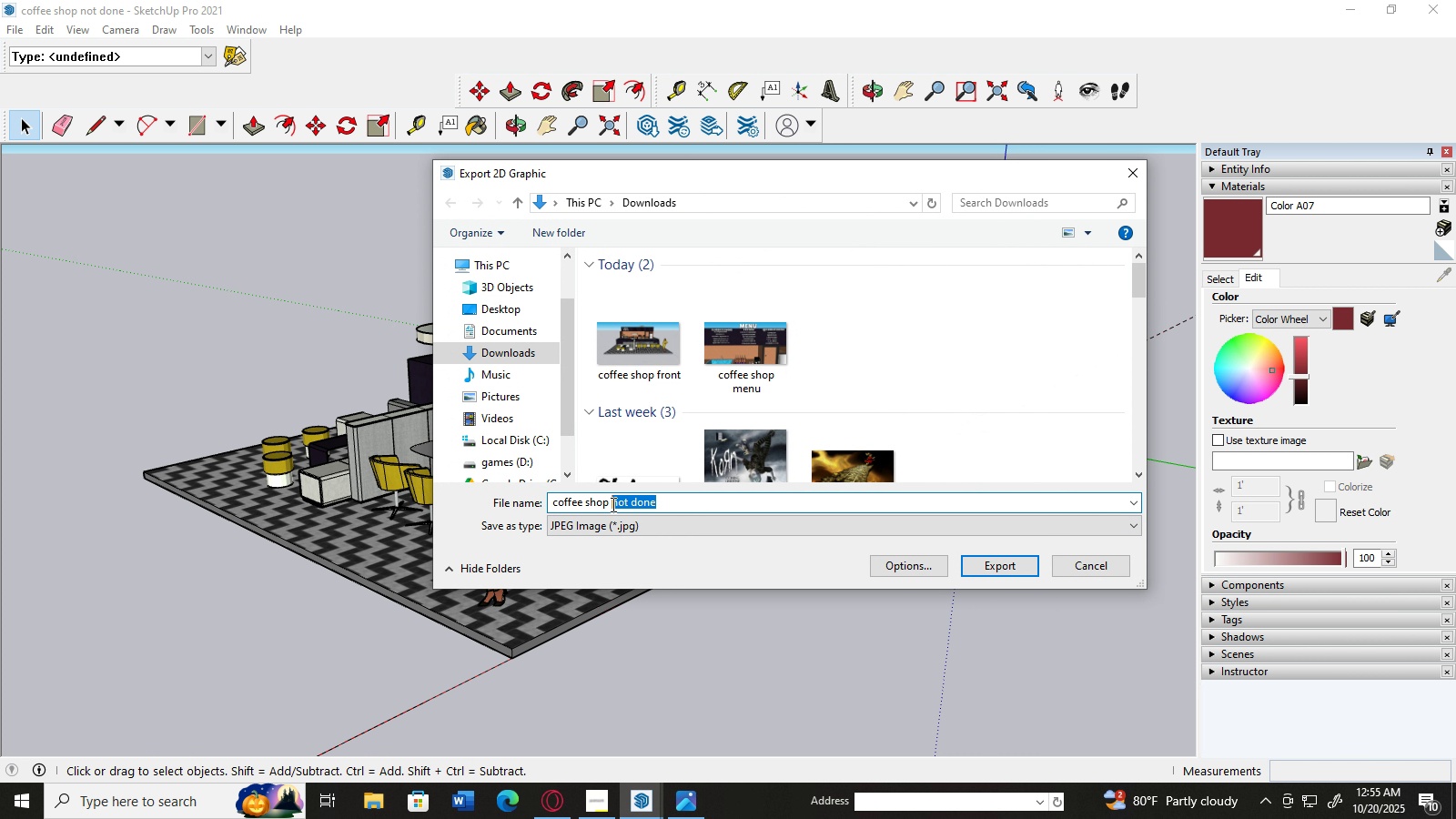 
type(iso metric )
 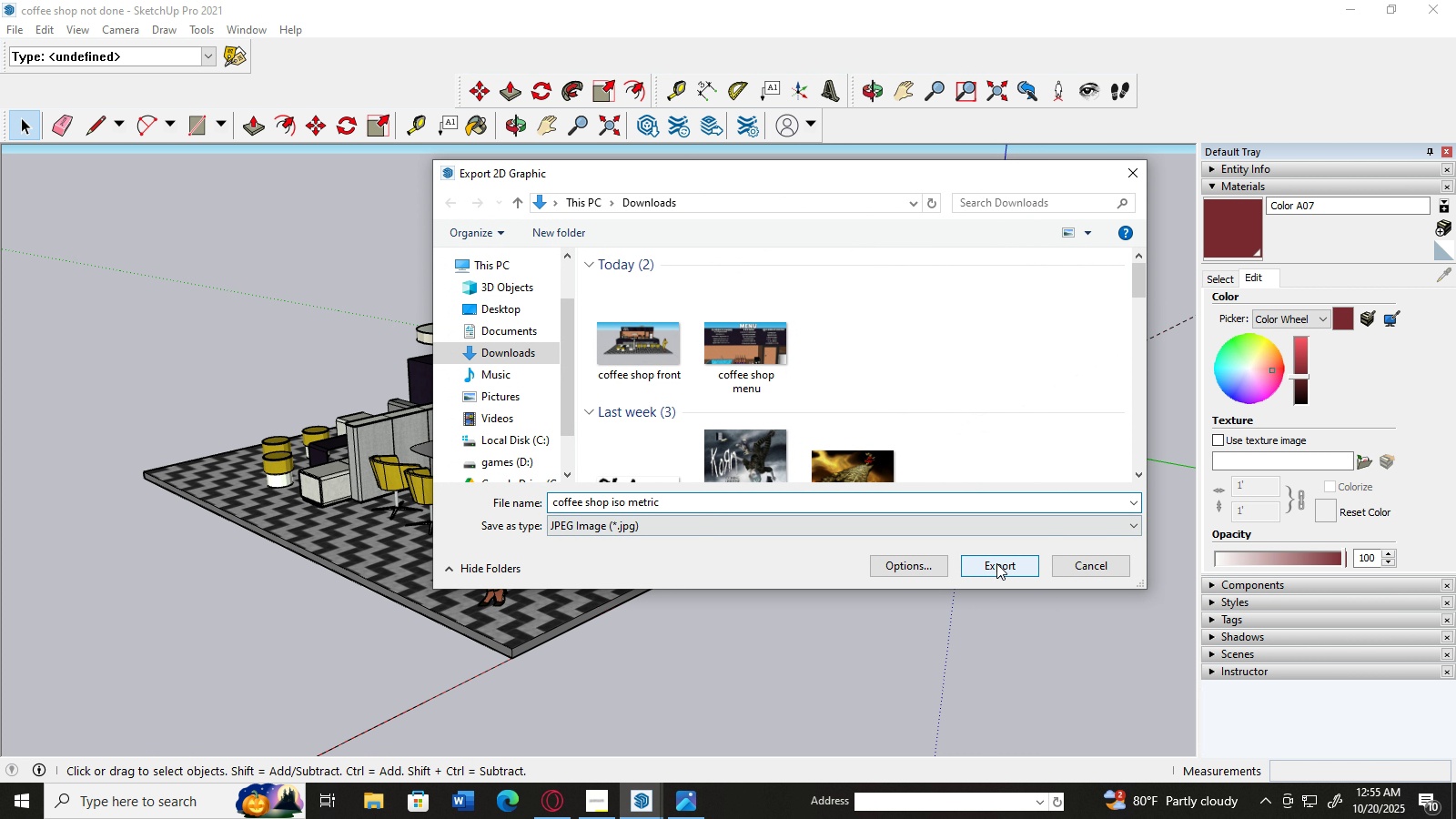 
left_click([996, 563])
 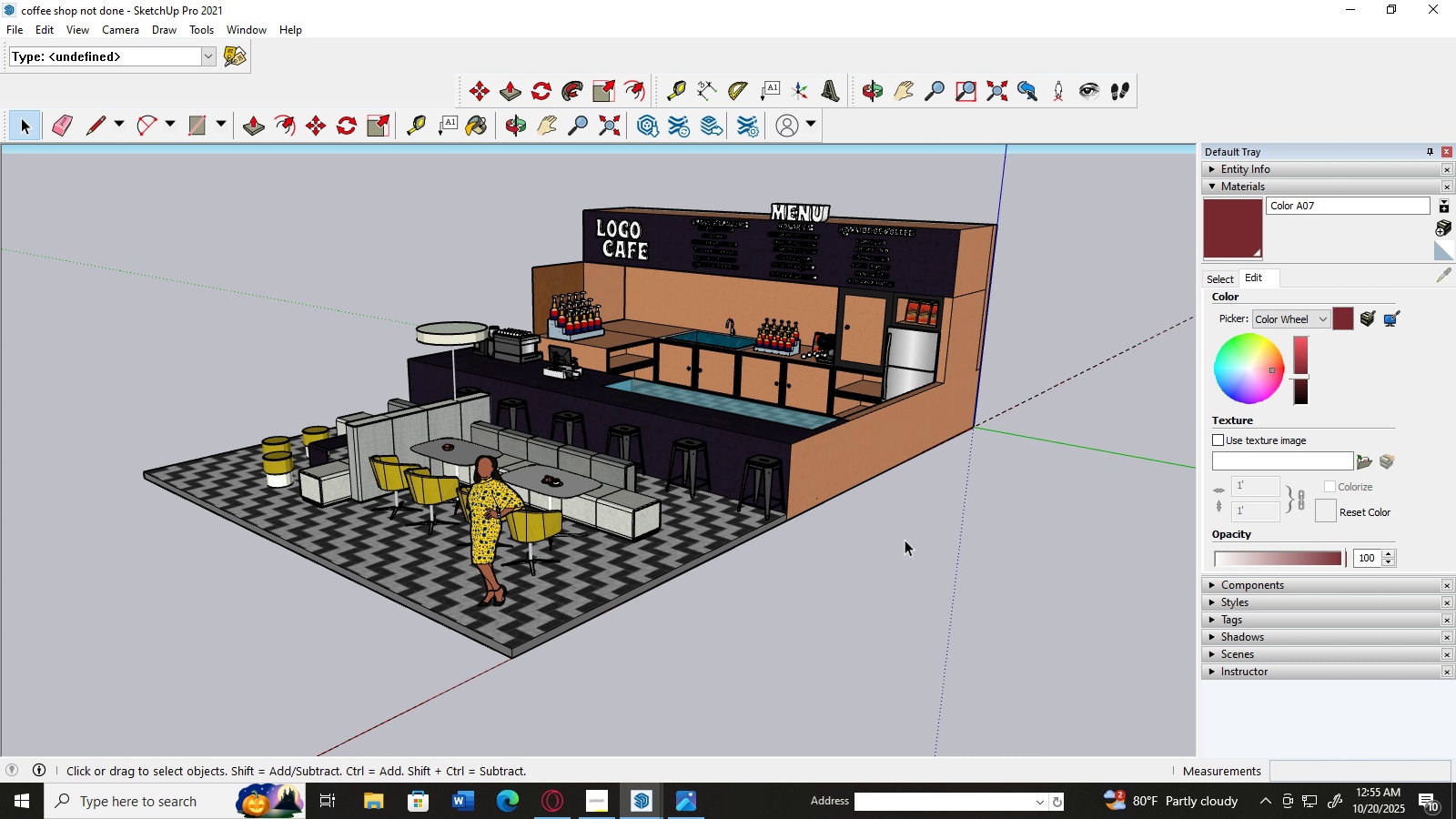 
scroll: coordinate [898, 554], scroll_direction: up, amount: 1.0
 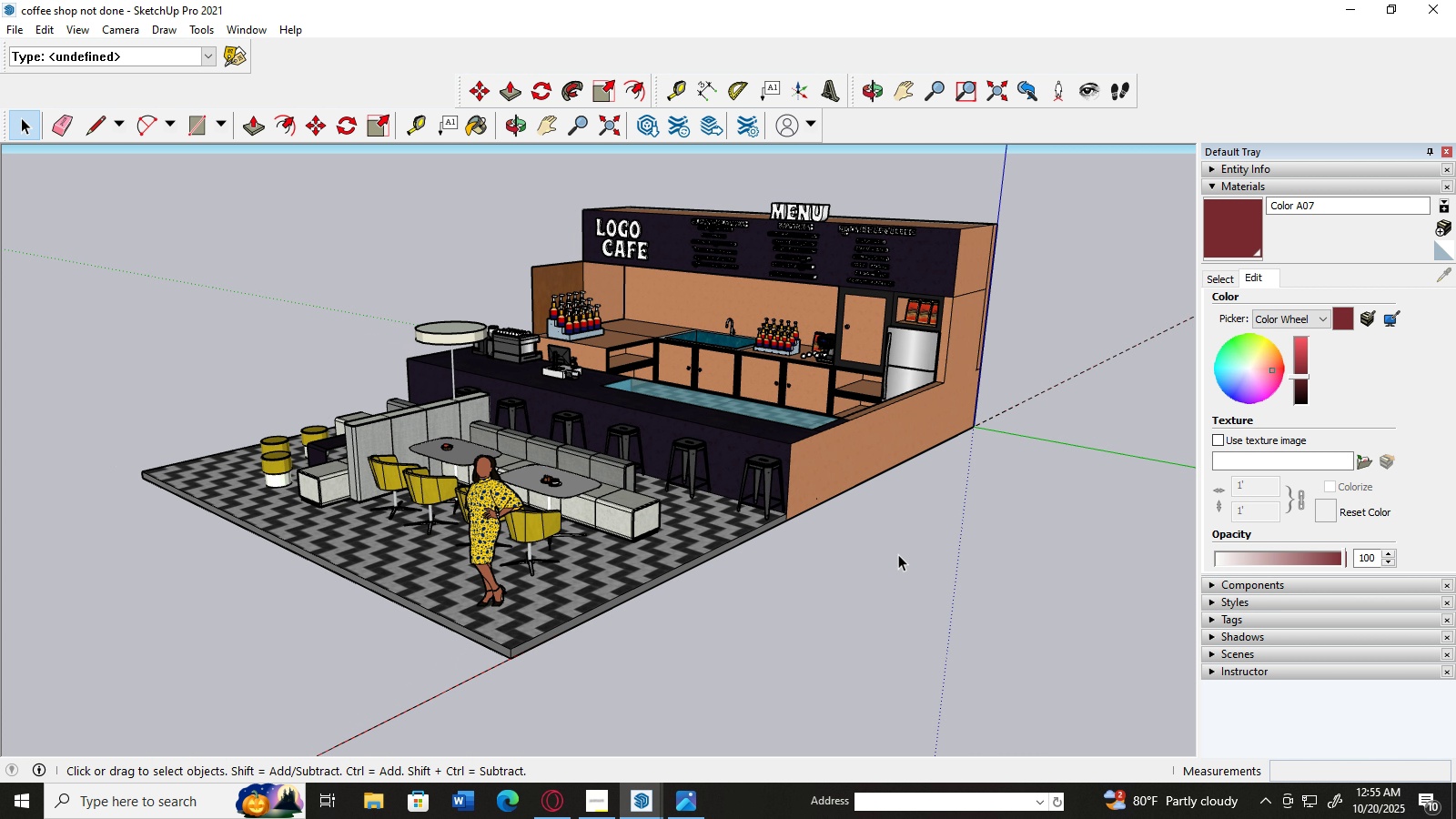 
scroll: coordinate [898, 554], scroll_direction: down, amount: 2.0
 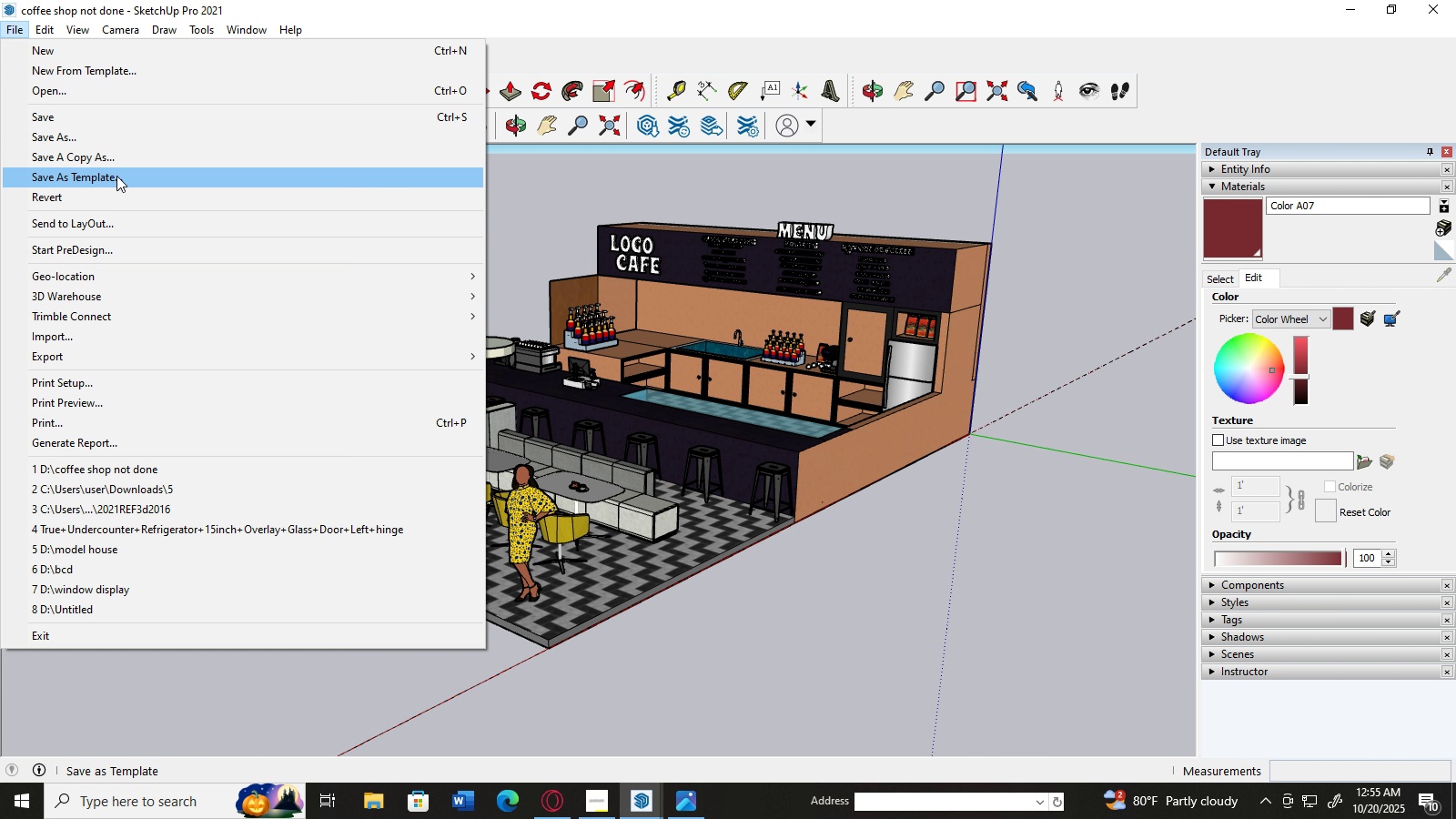 
left_click([117, 146])
 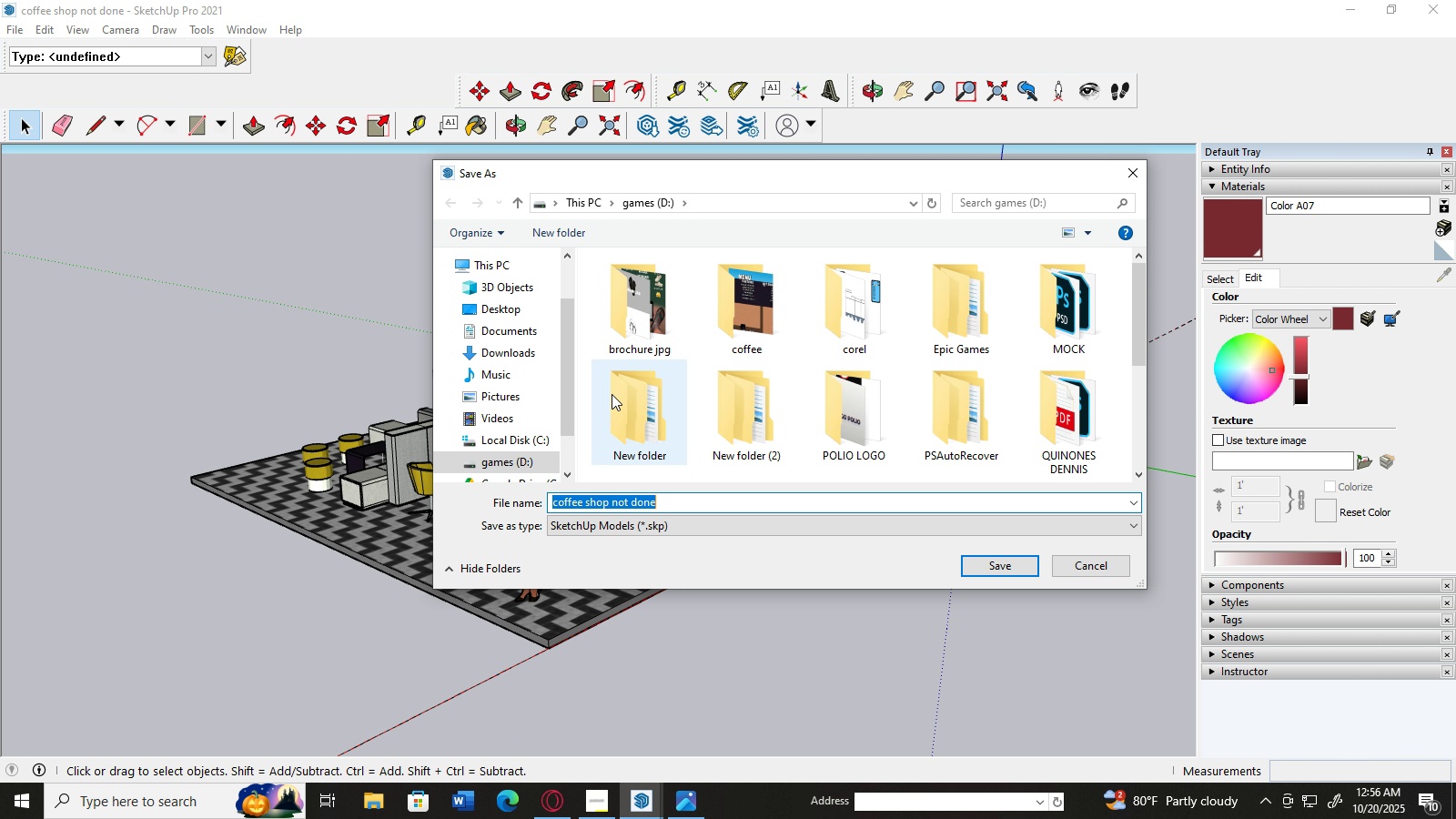 